 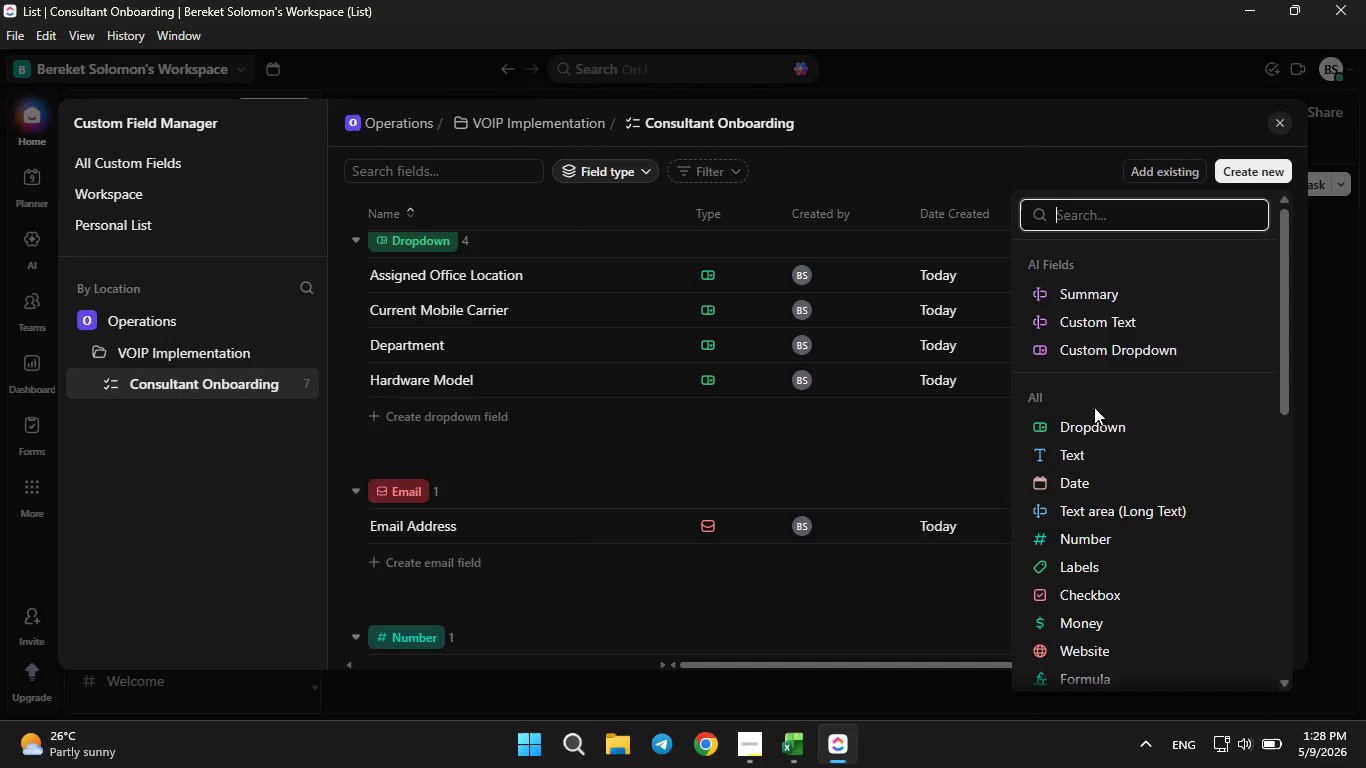 
left_click([1021, 213])
 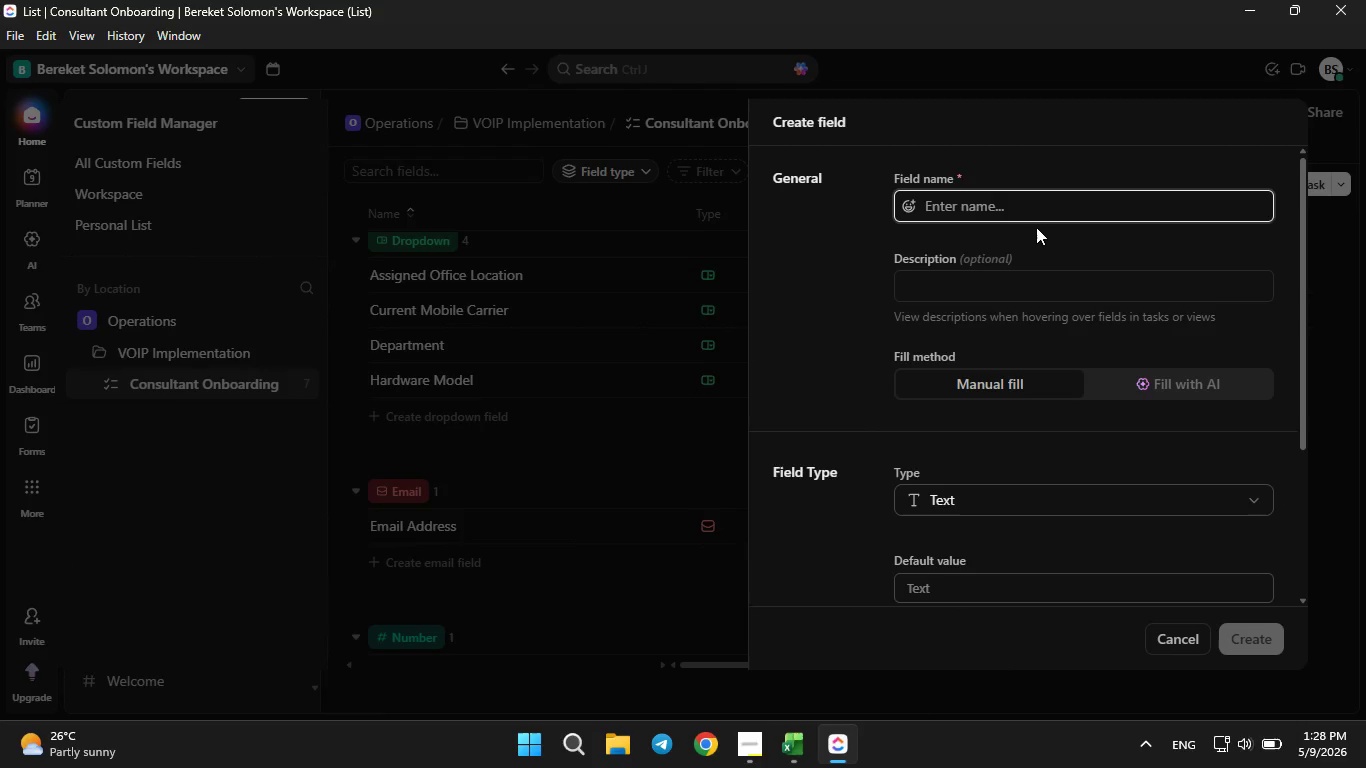 
type(MAC Address/Serial)
 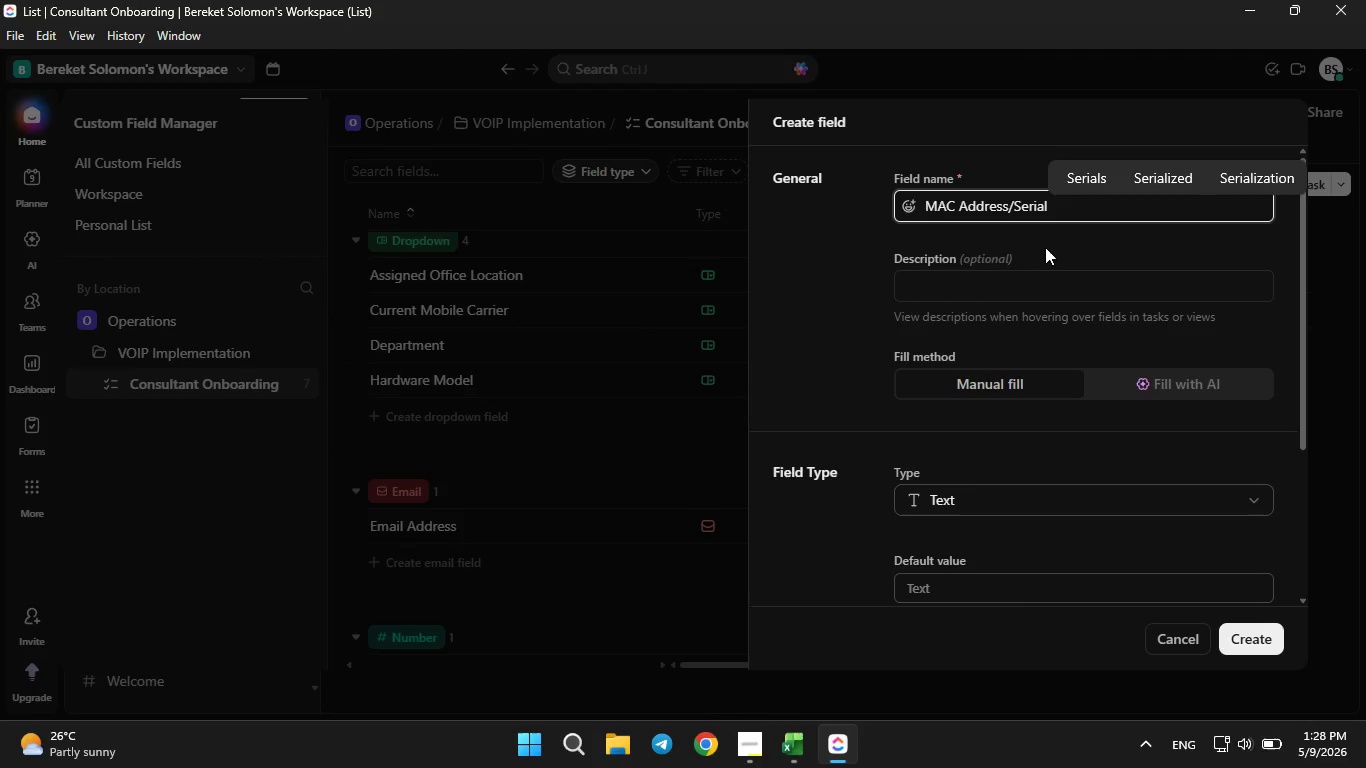 
wait(6.14)
 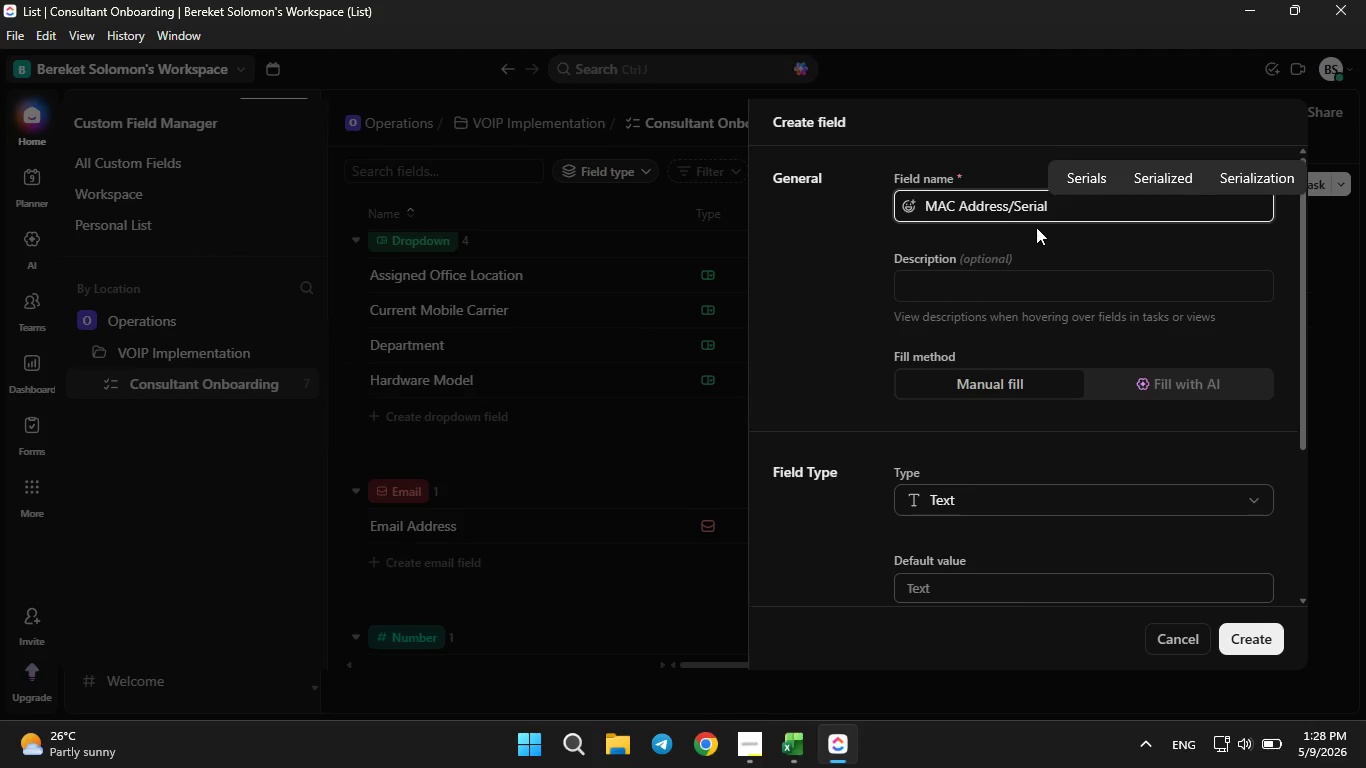 
left_click([1253, 649])
 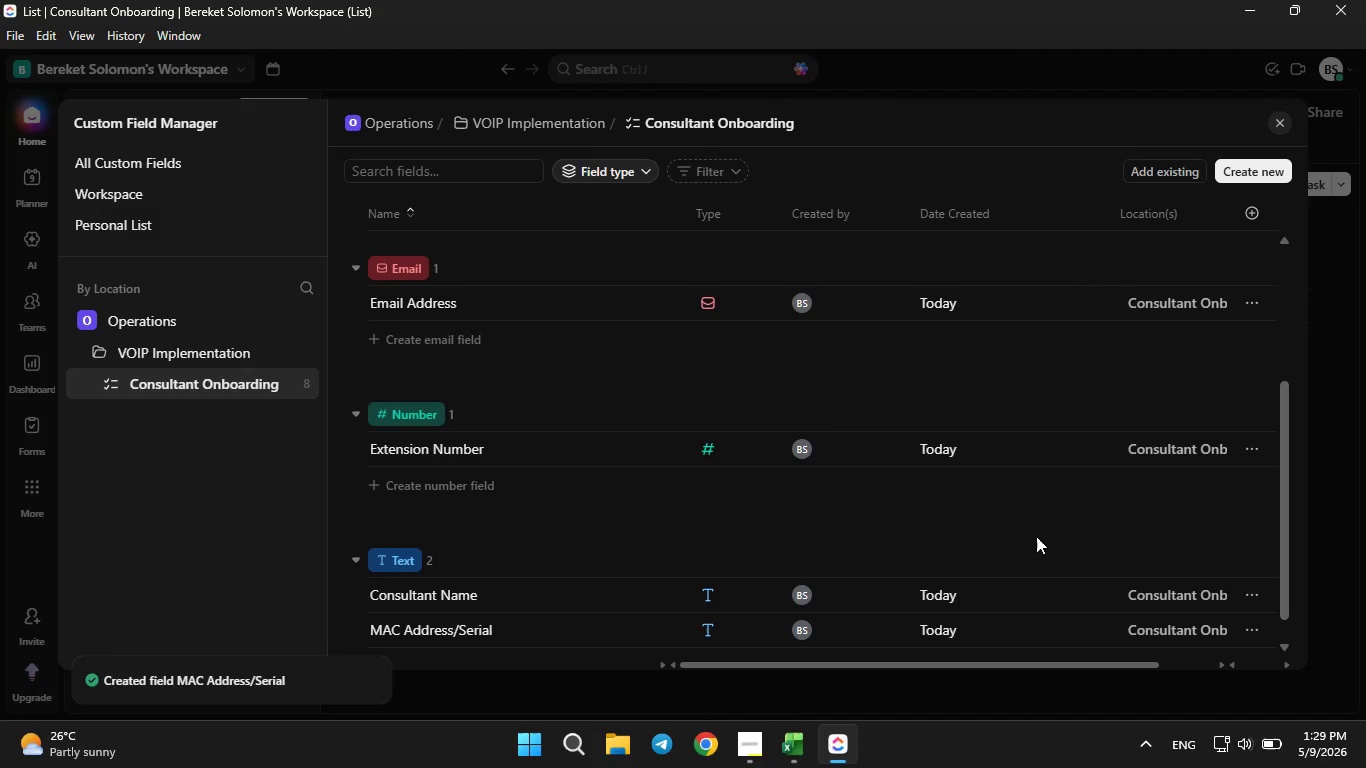 
scroll: coordinate [1036, 531], scroll_direction: up, amount: 1.0
 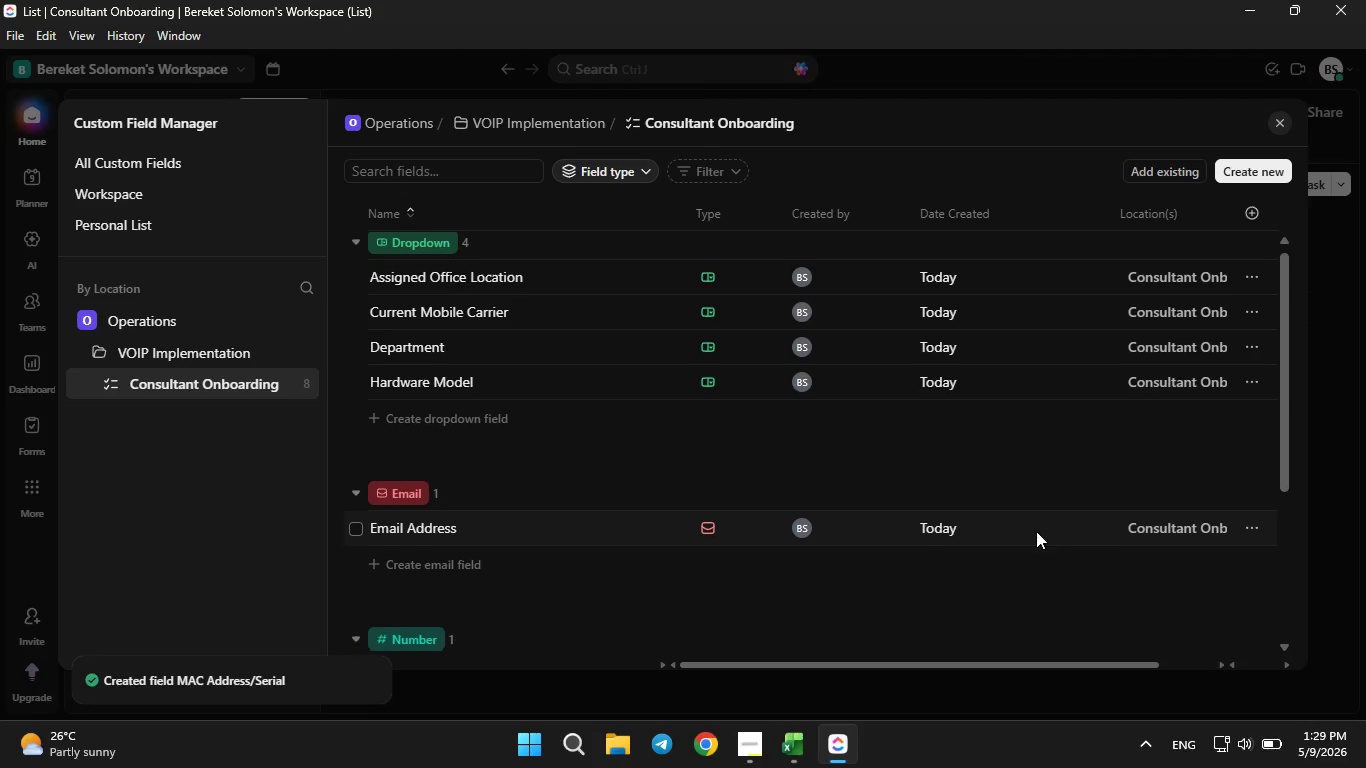 
scroll: coordinate [1036, 531], scroll_direction: down, amount: 4.0
 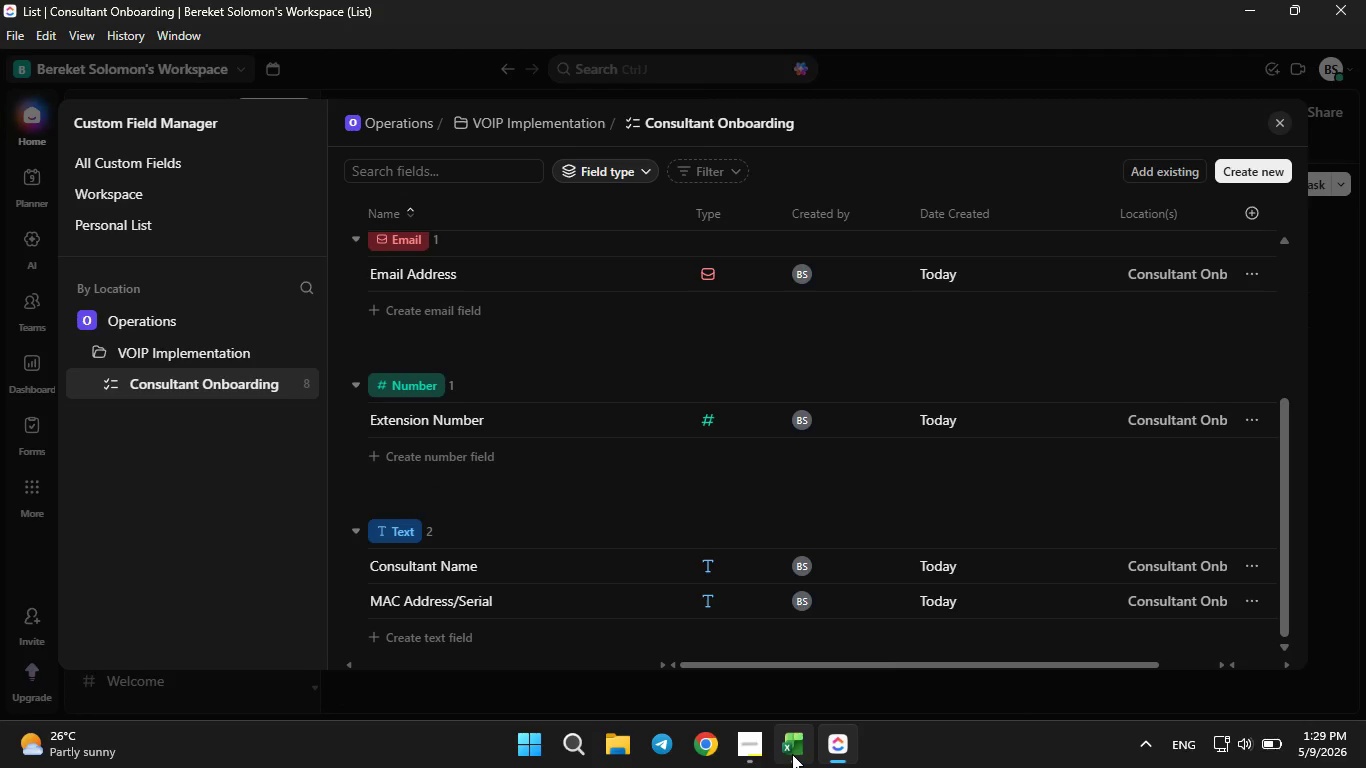 
left_click([792, 754])
 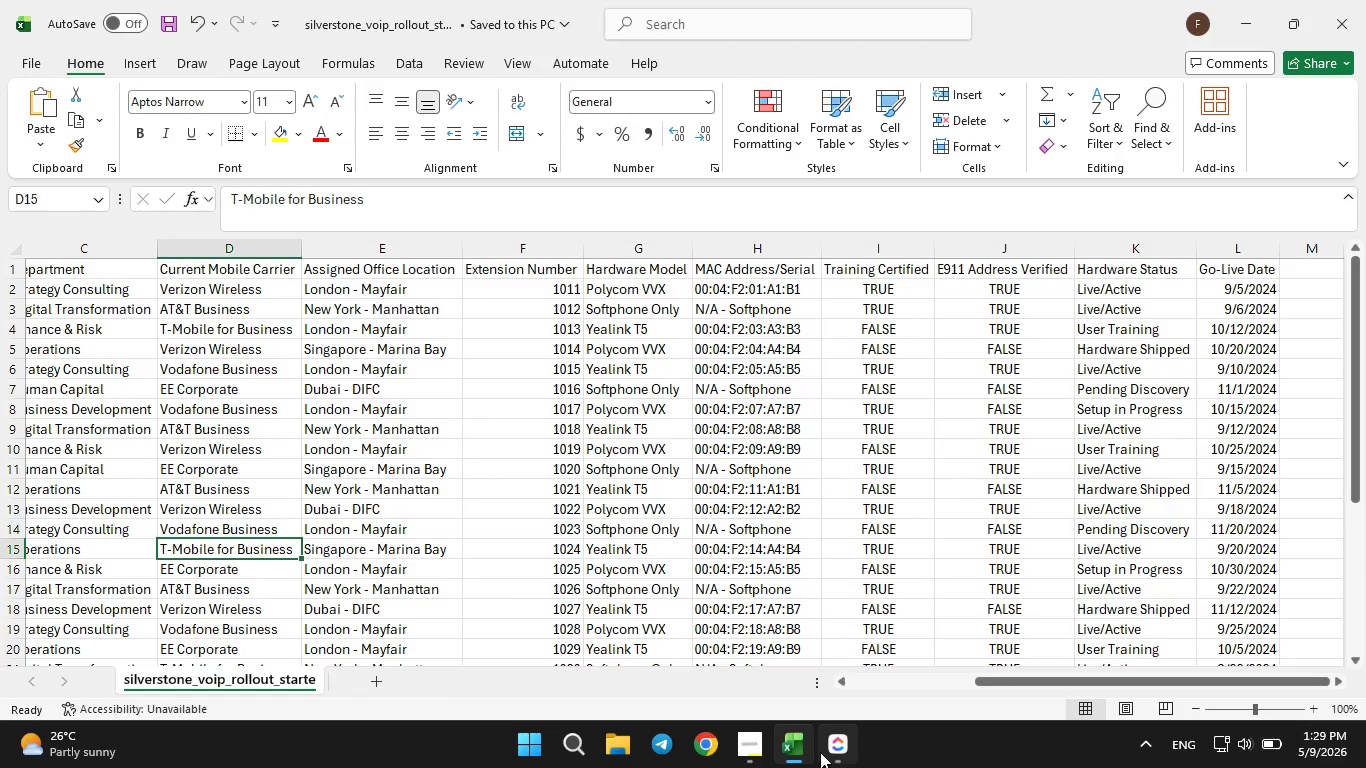 
left_click([760, 736])